 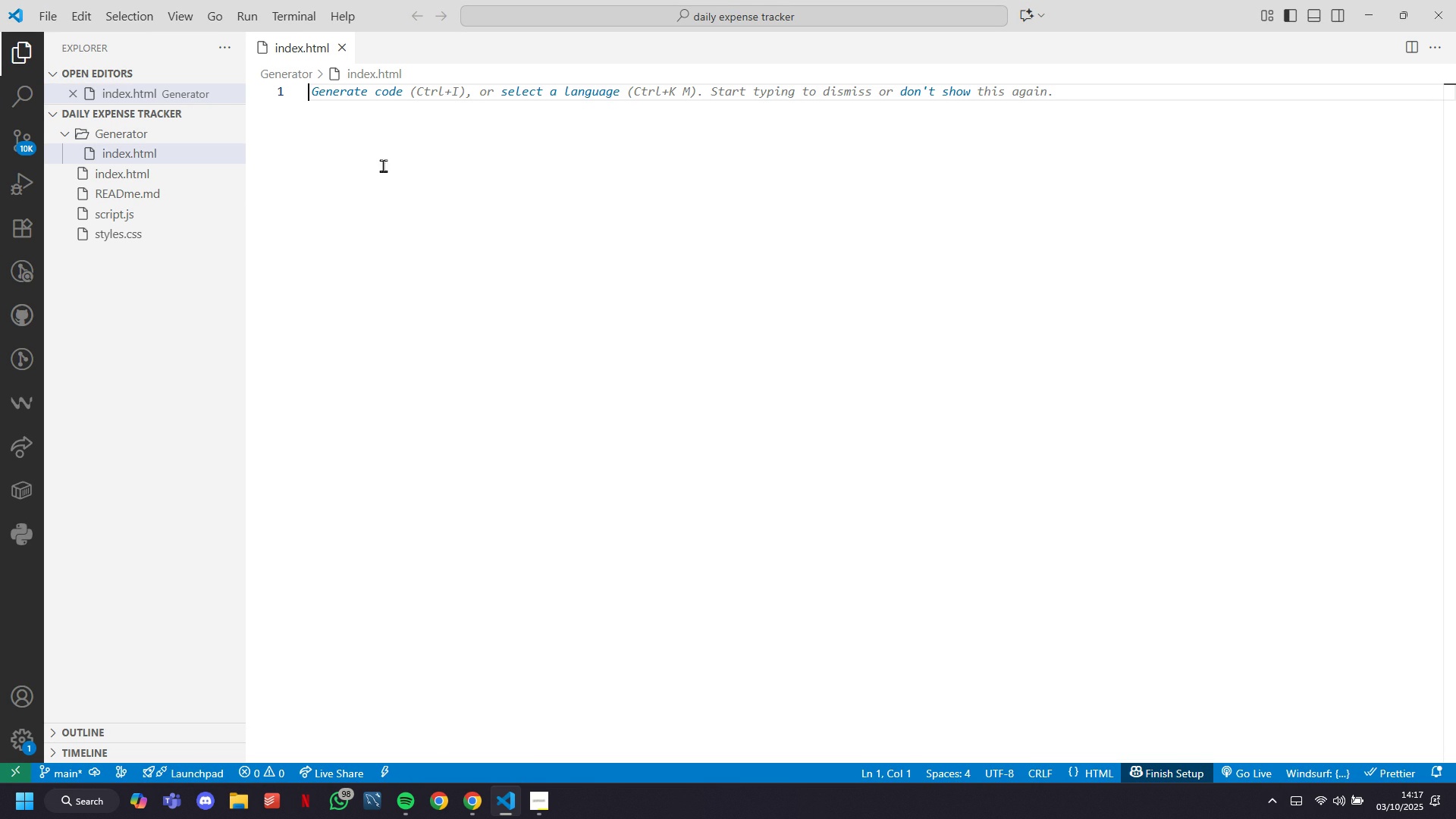 
key(Shift+ShiftLeft)
 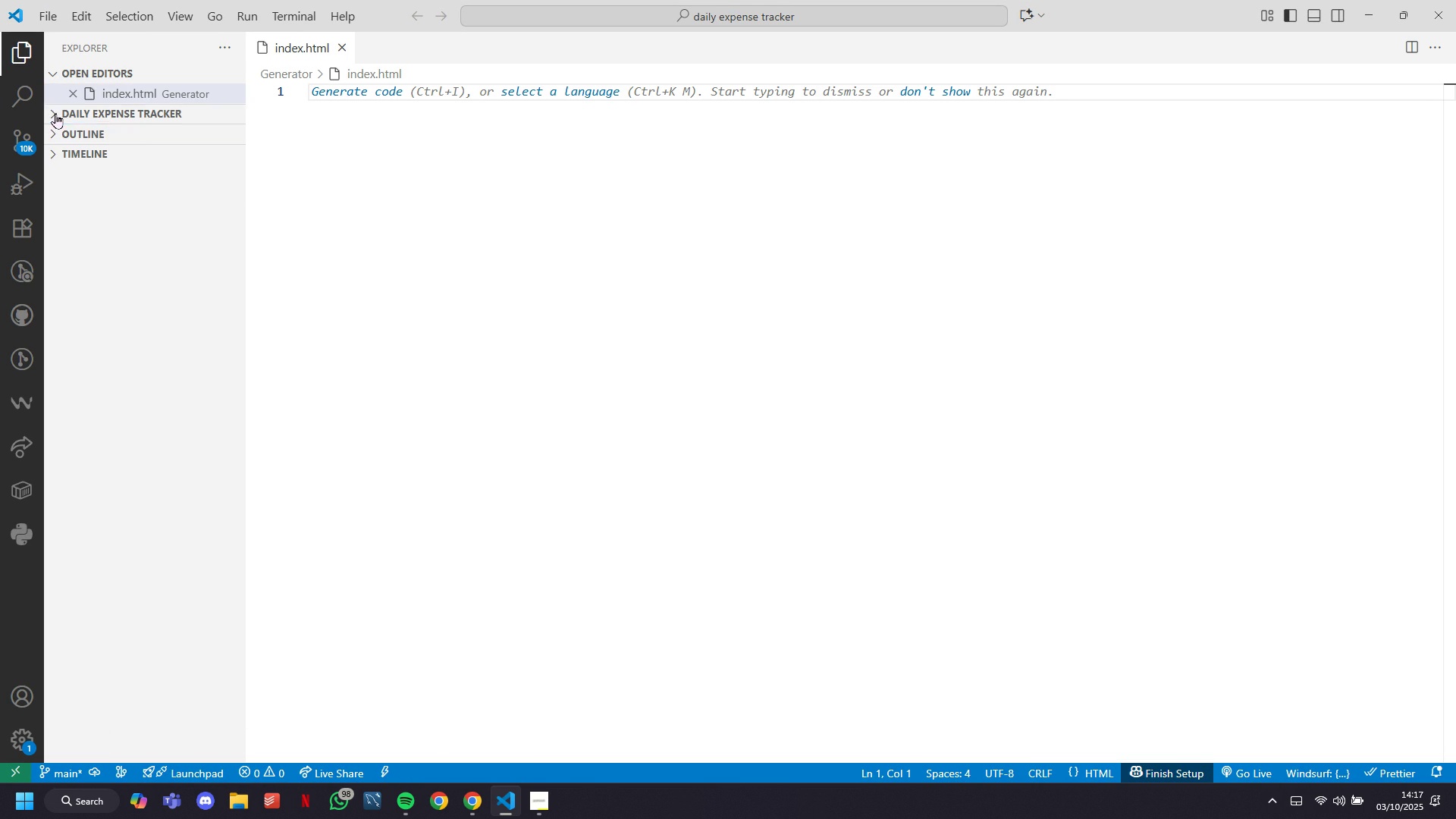 
left_click([55, 113])
 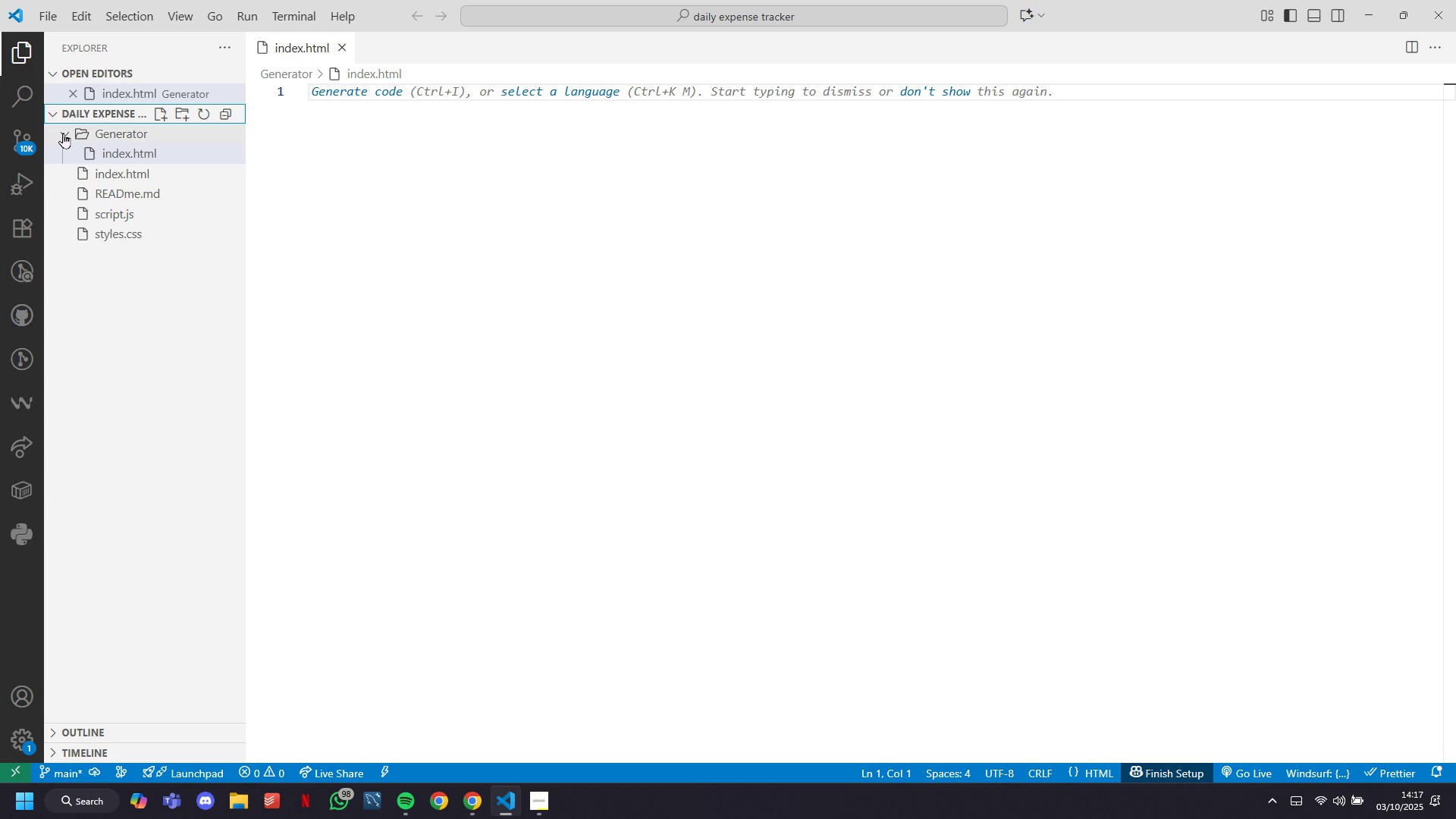 
left_click([63, 133])
 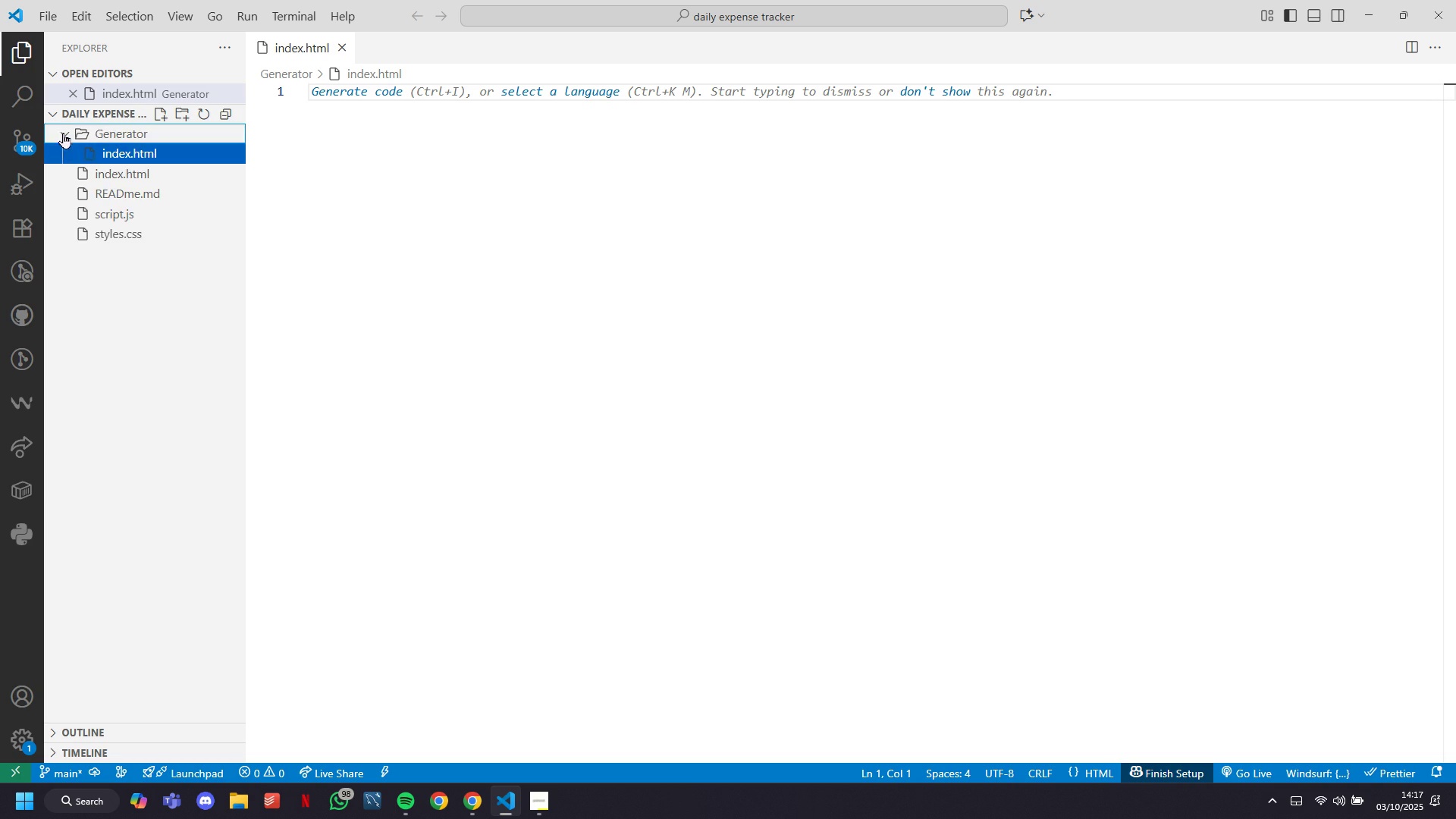 
left_click([63, 133])
 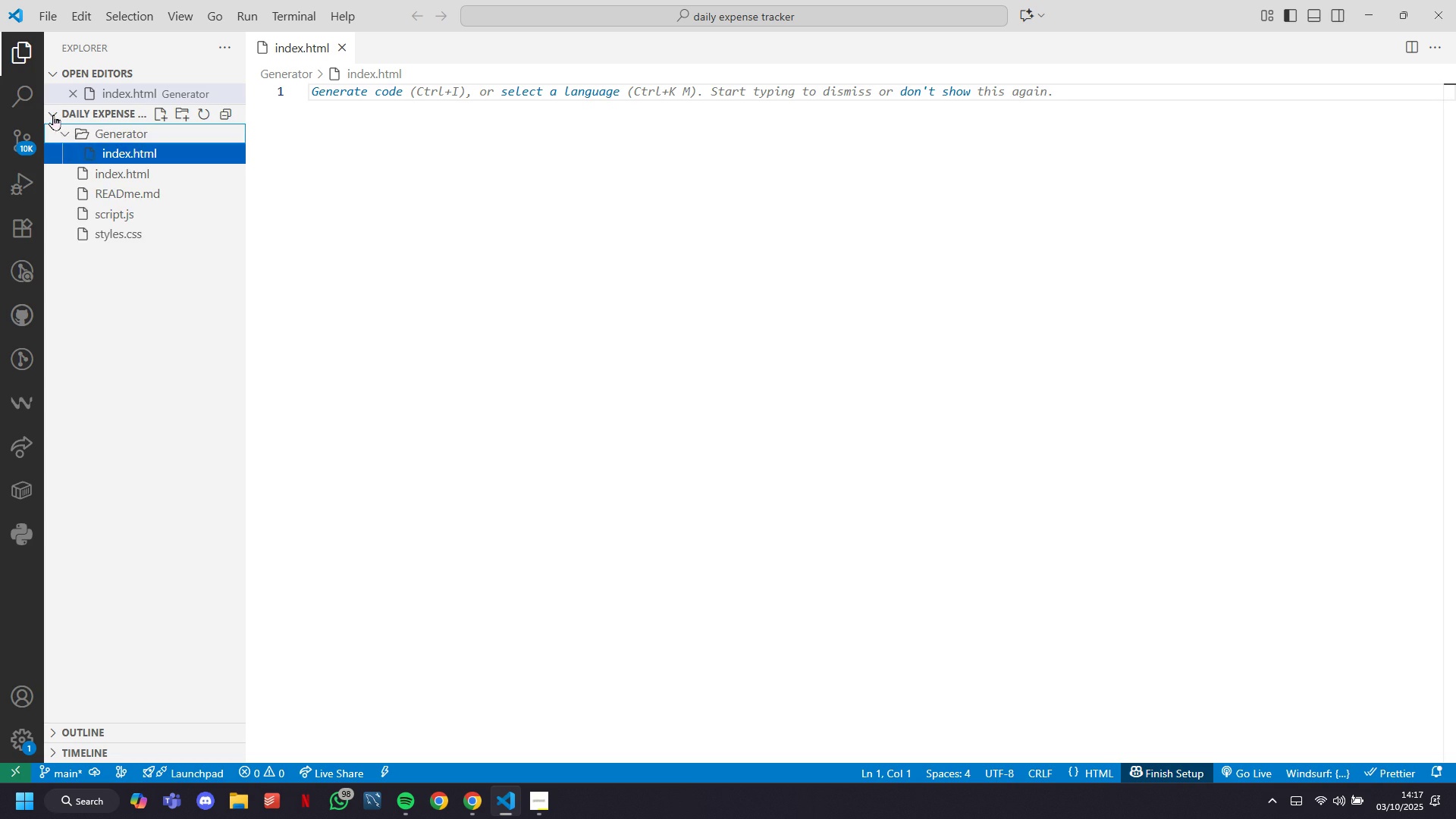 
left_click([53, 115])
 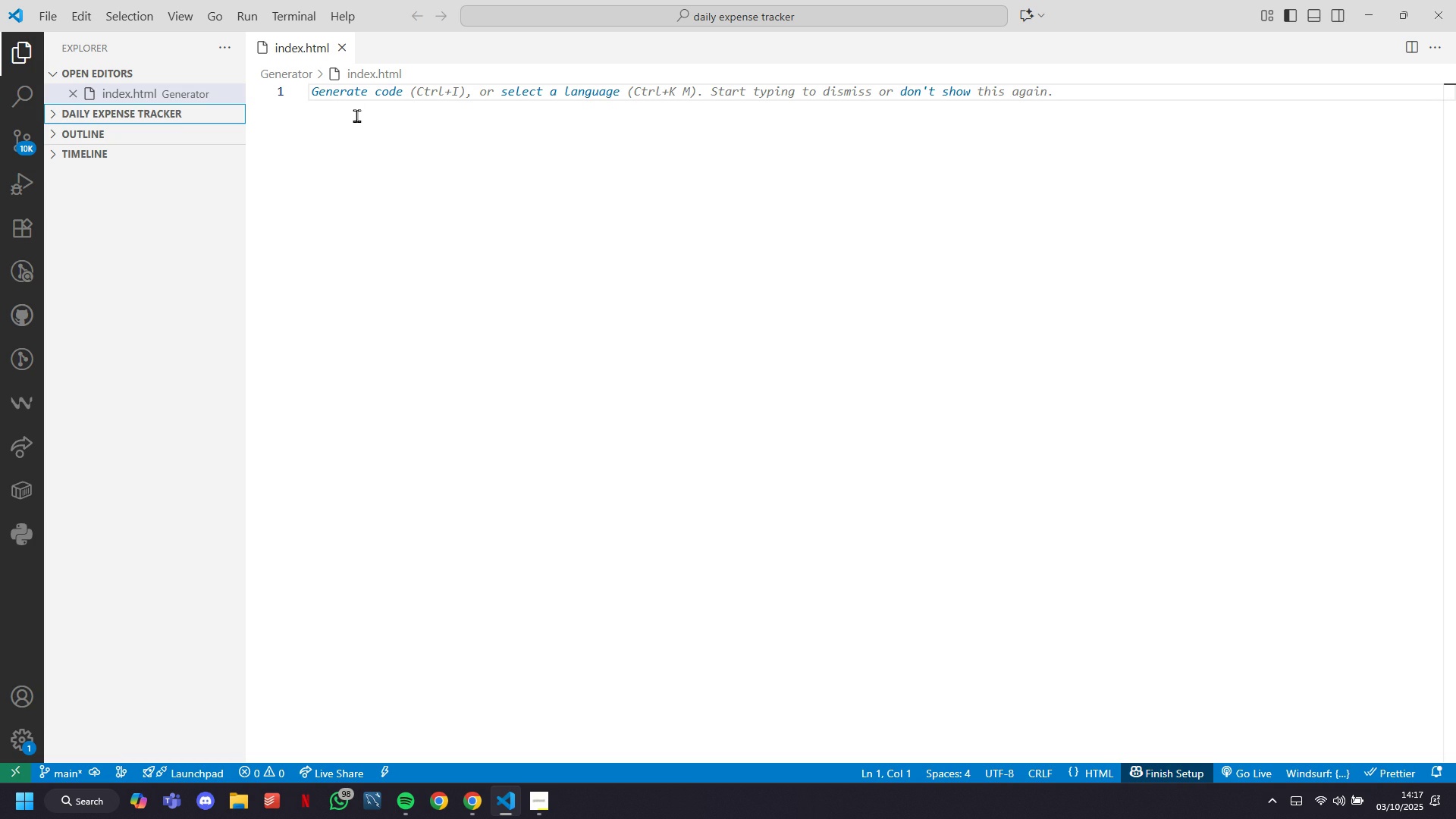 
left_click([359, 122])